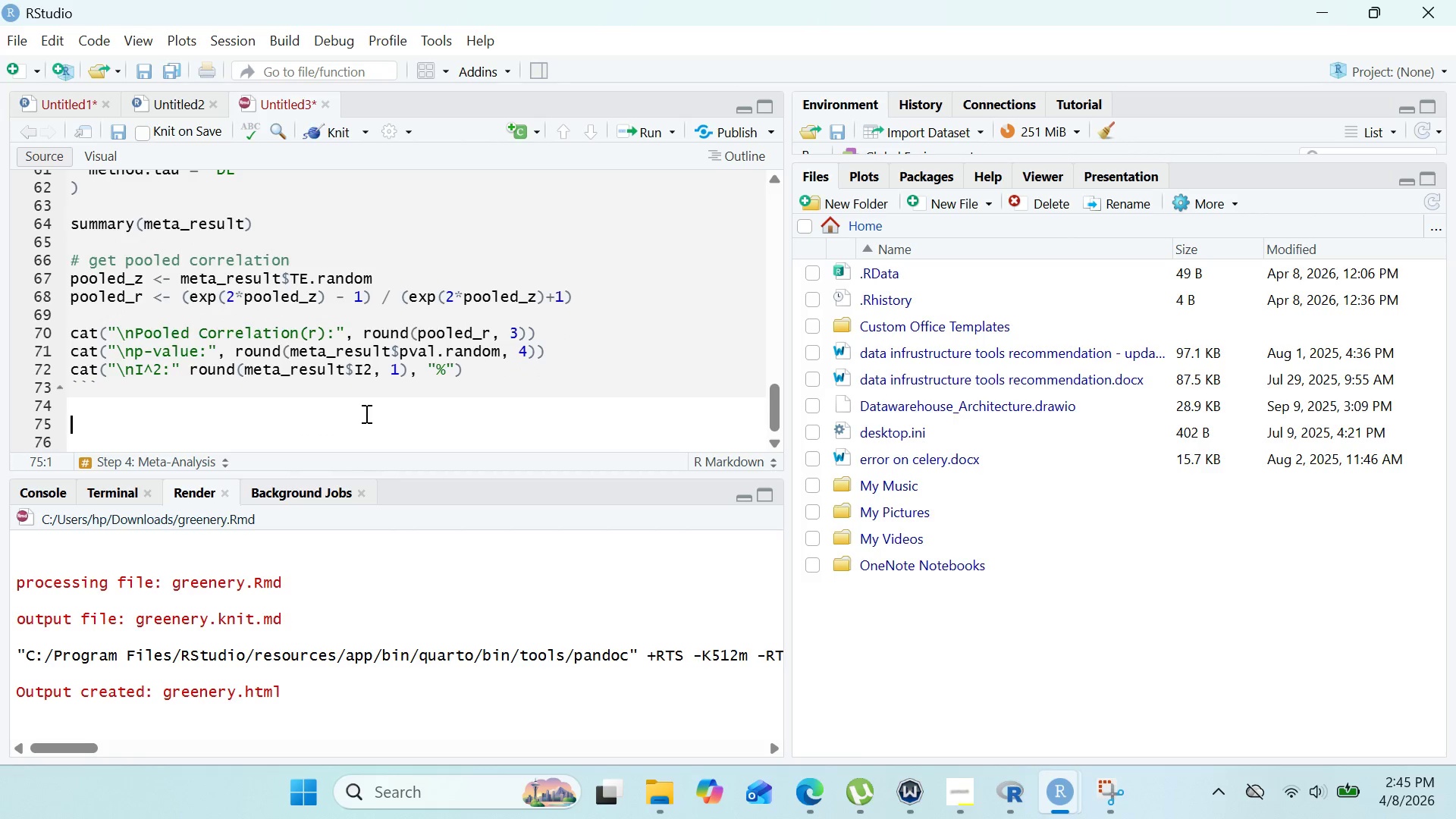 
key(Meta+Tab)
 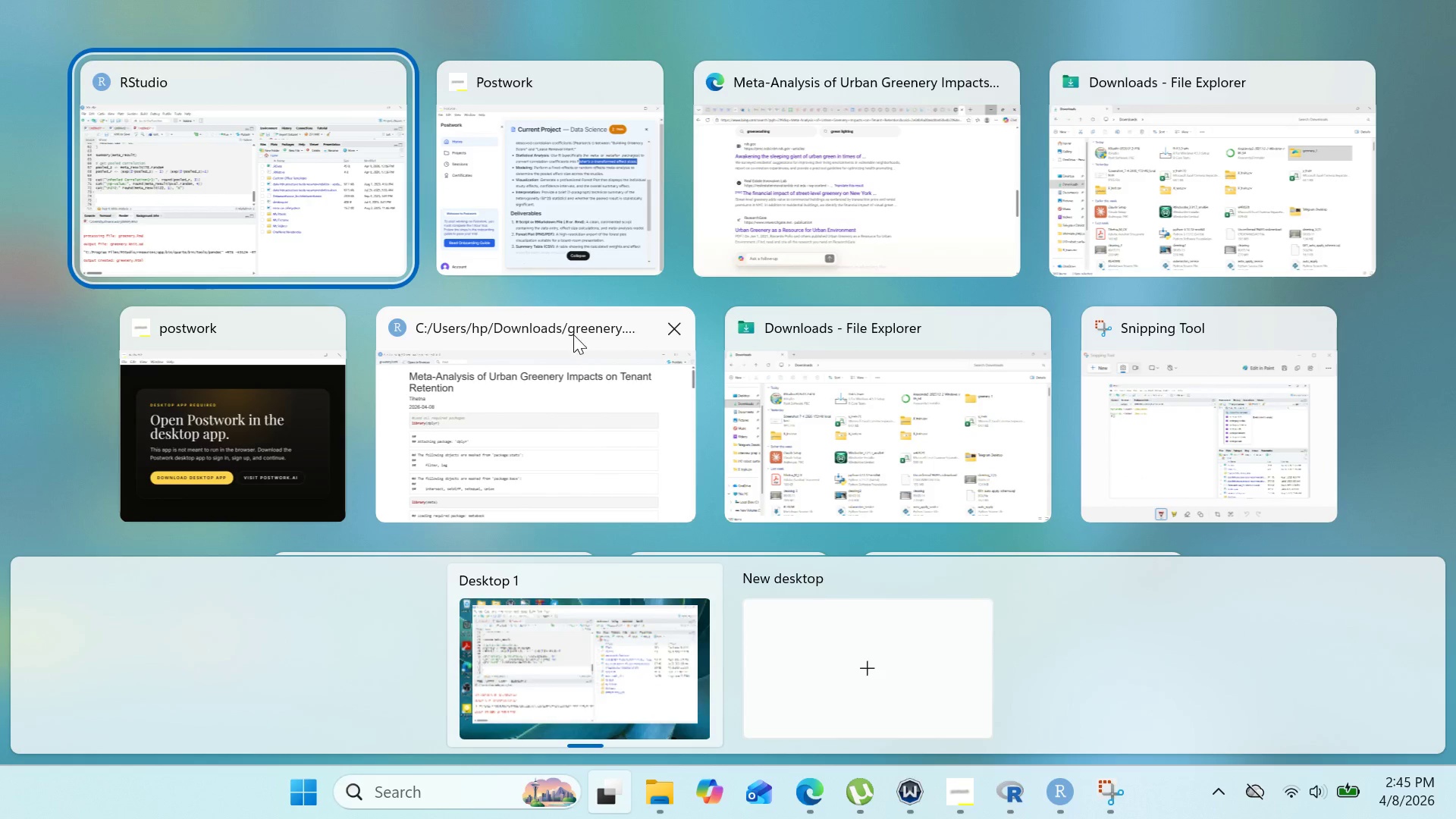 
left_click([569, 180])